 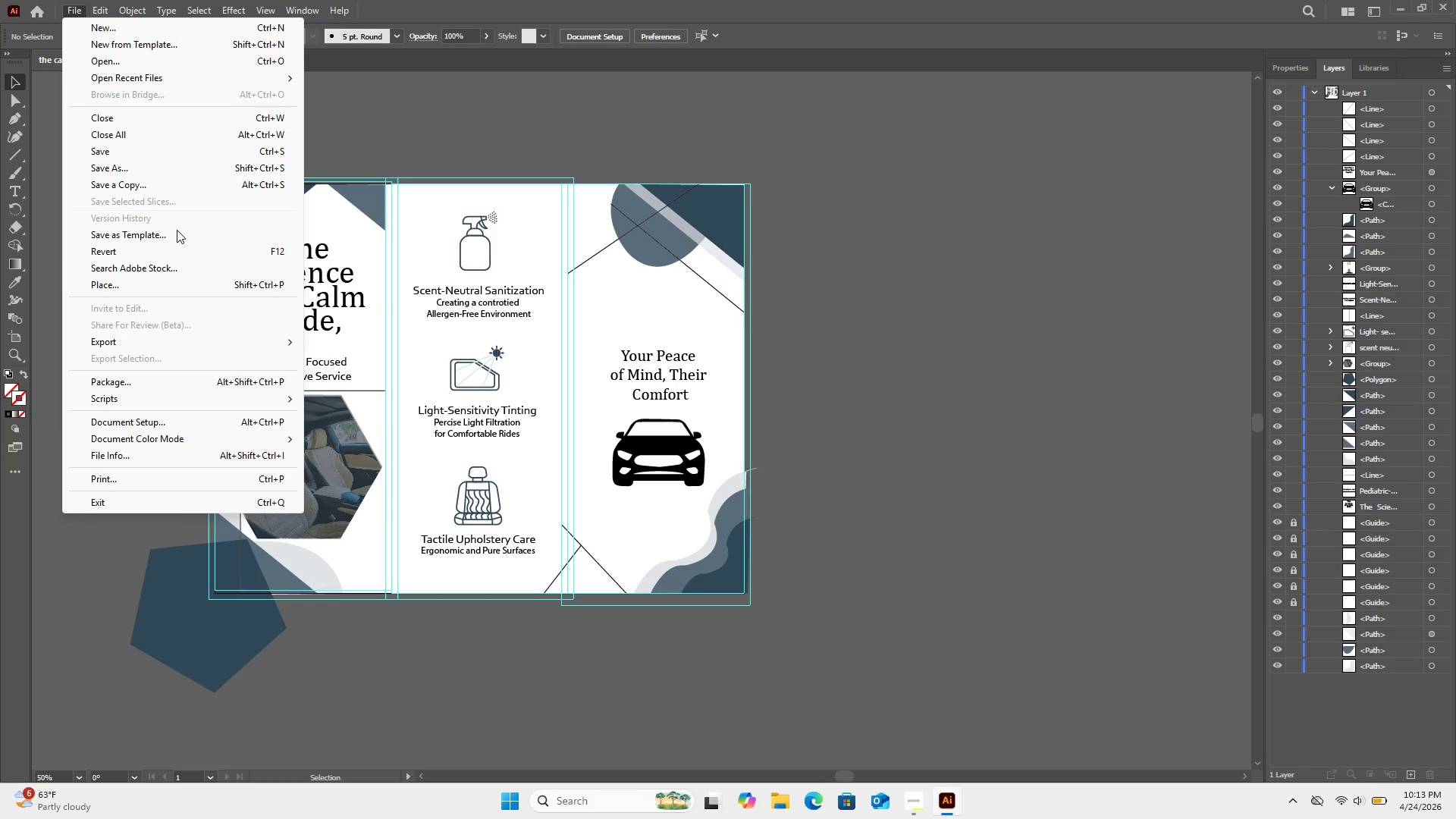 
left_click([149, 180])
 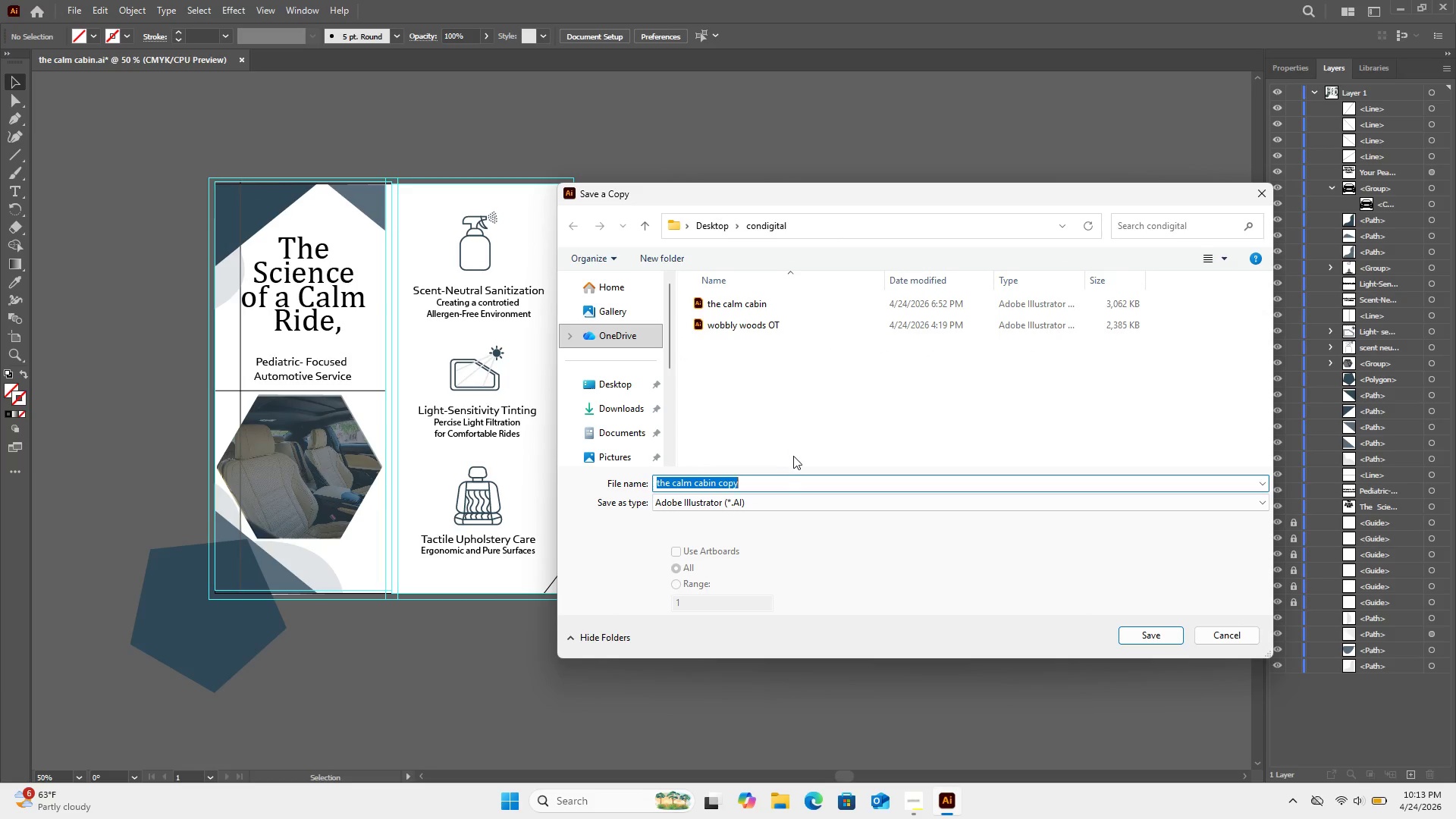 
left_click([788, 501])
 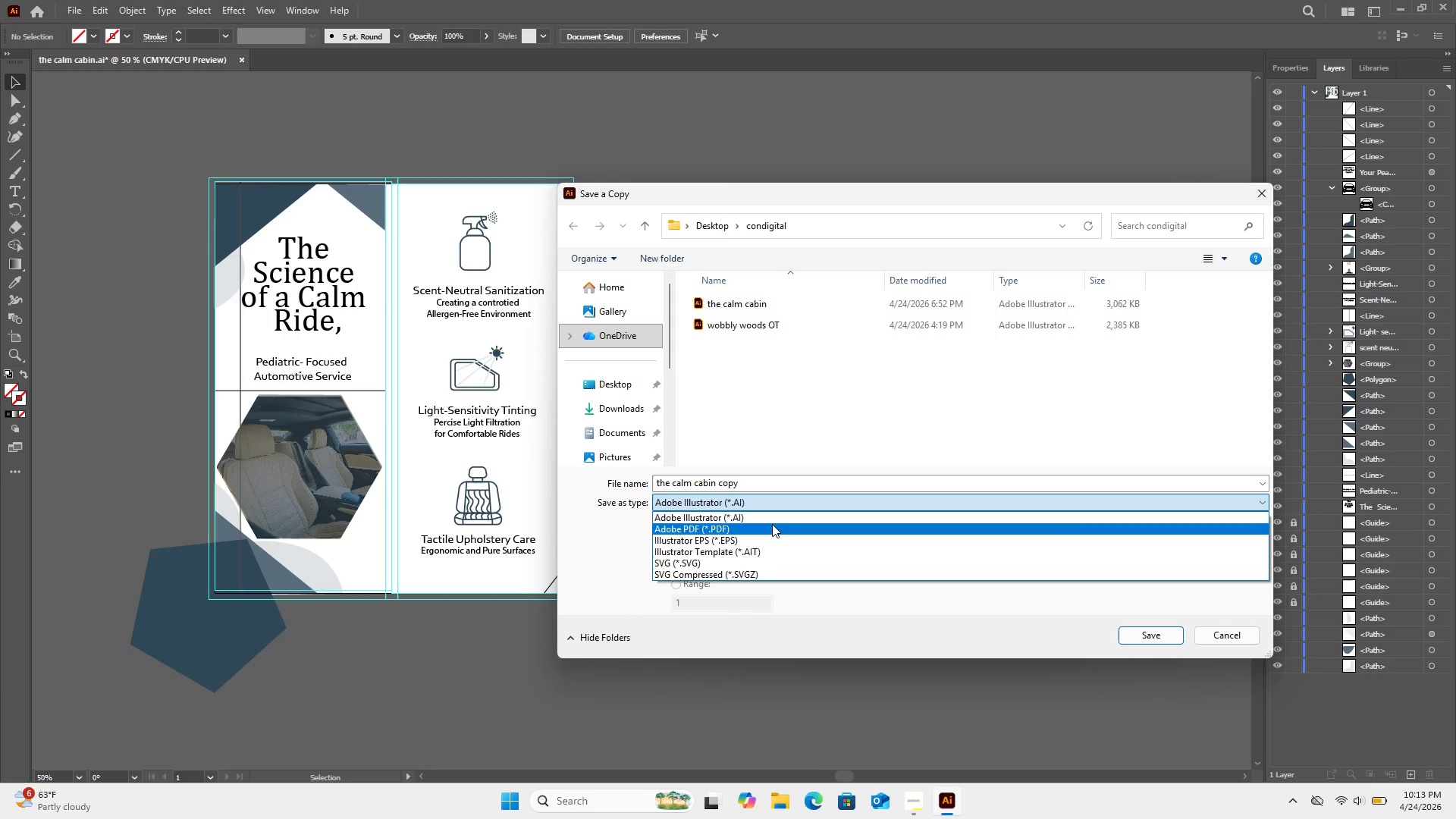 
left_click([772, 524])
 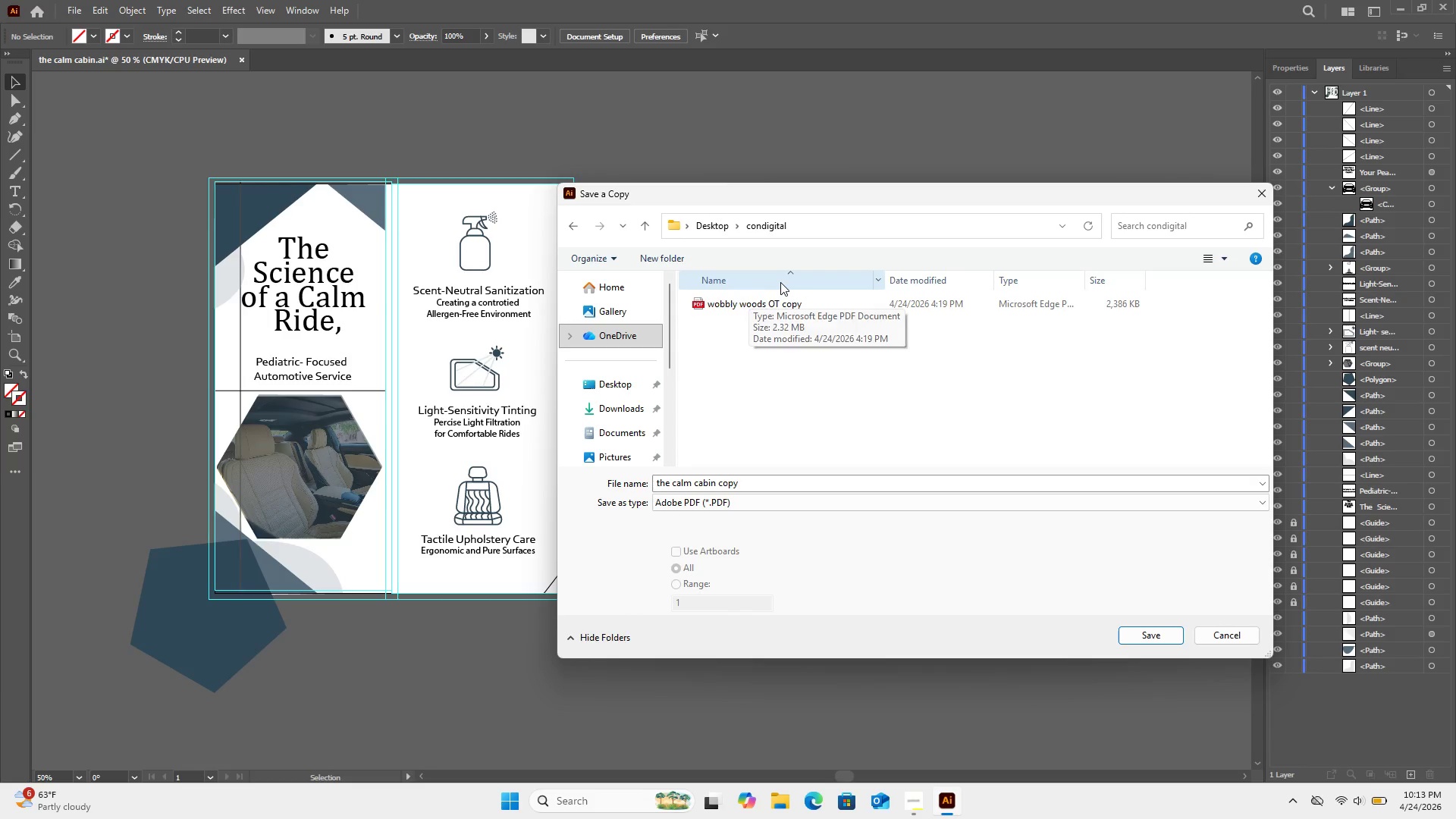 
wait(11.38)
 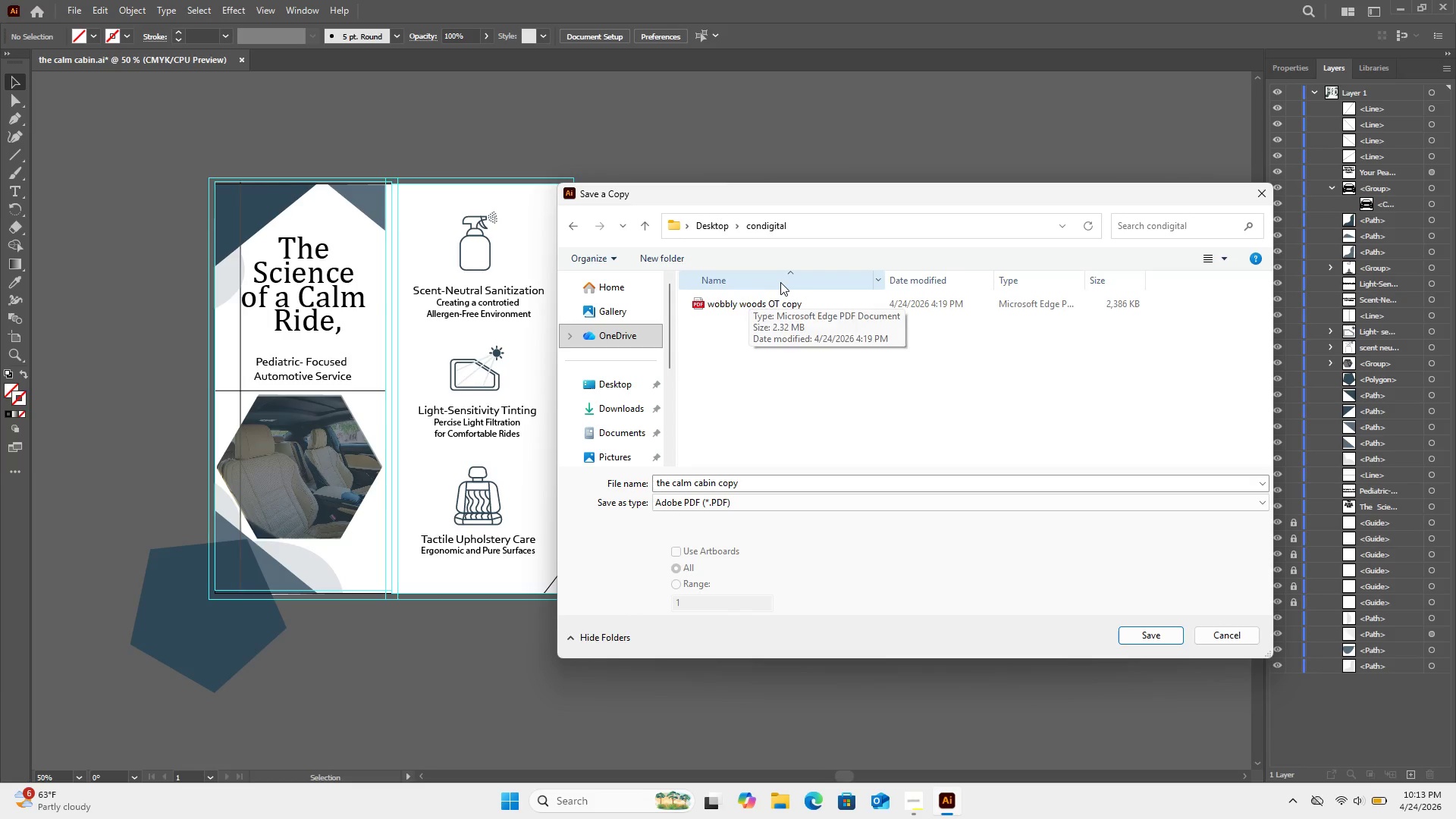 
left_click([1141, 641])
 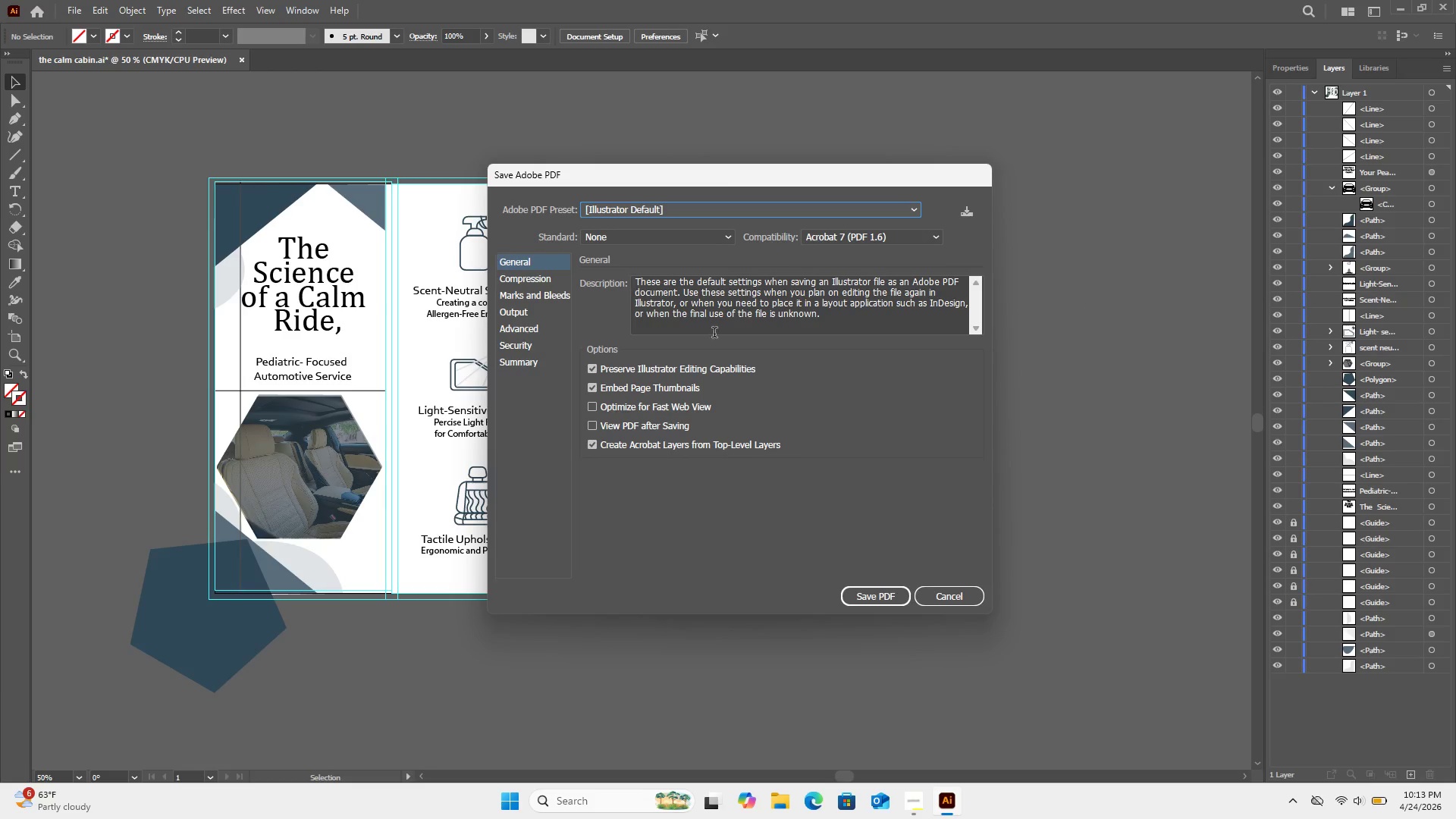 
left_click([899, 595])
 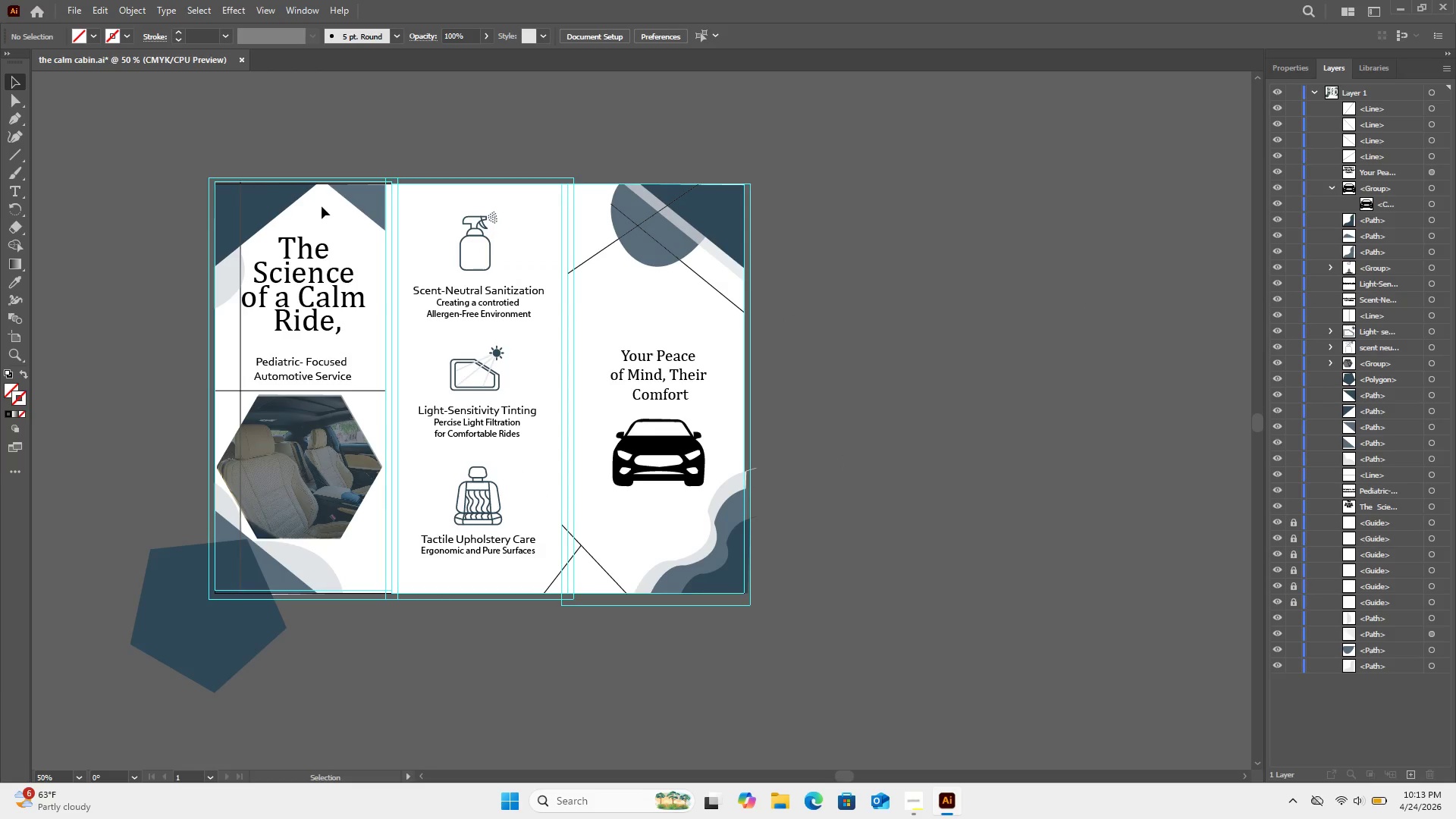 
wait(18.02)
 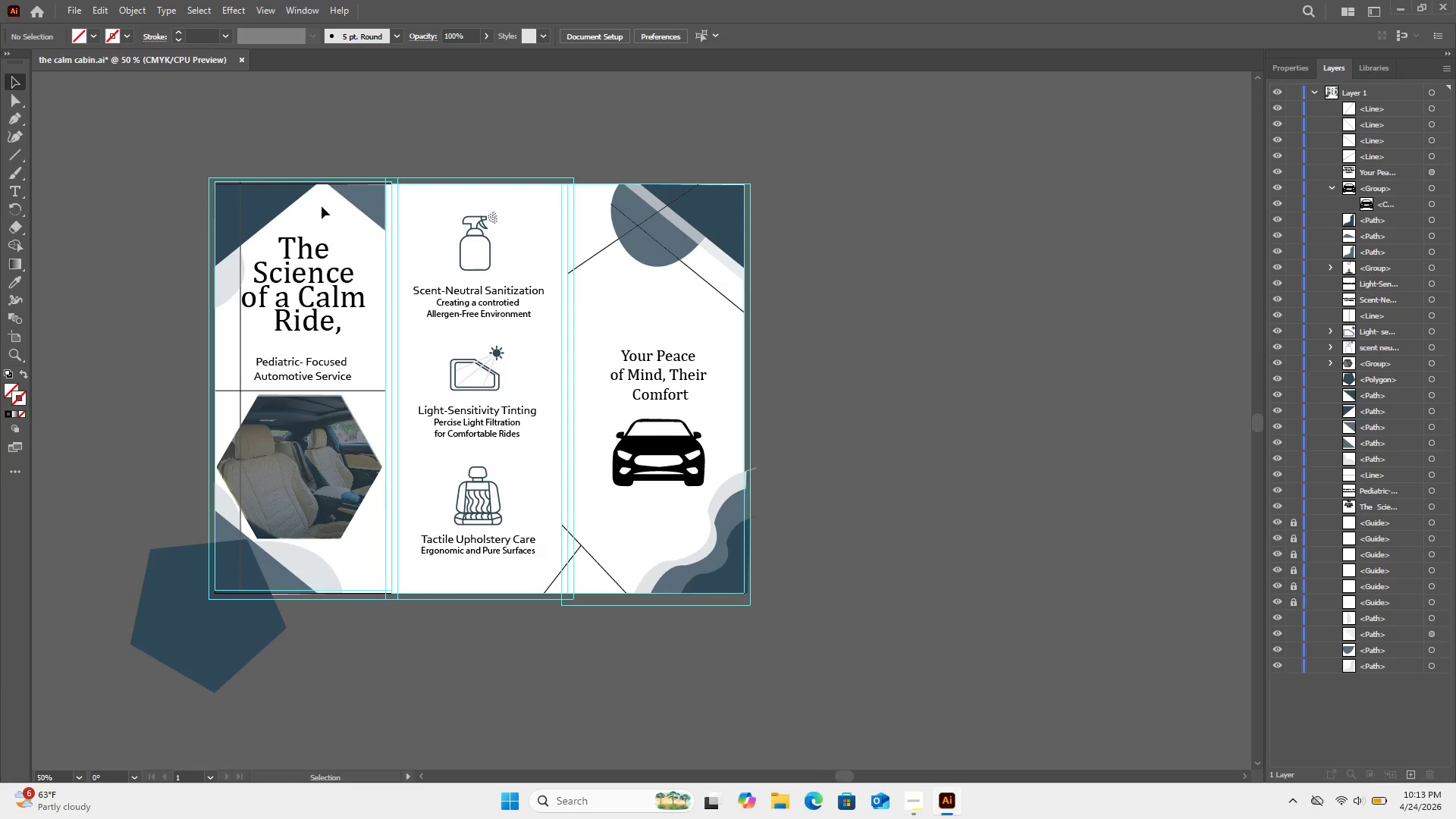 
left_click([923, 808])